 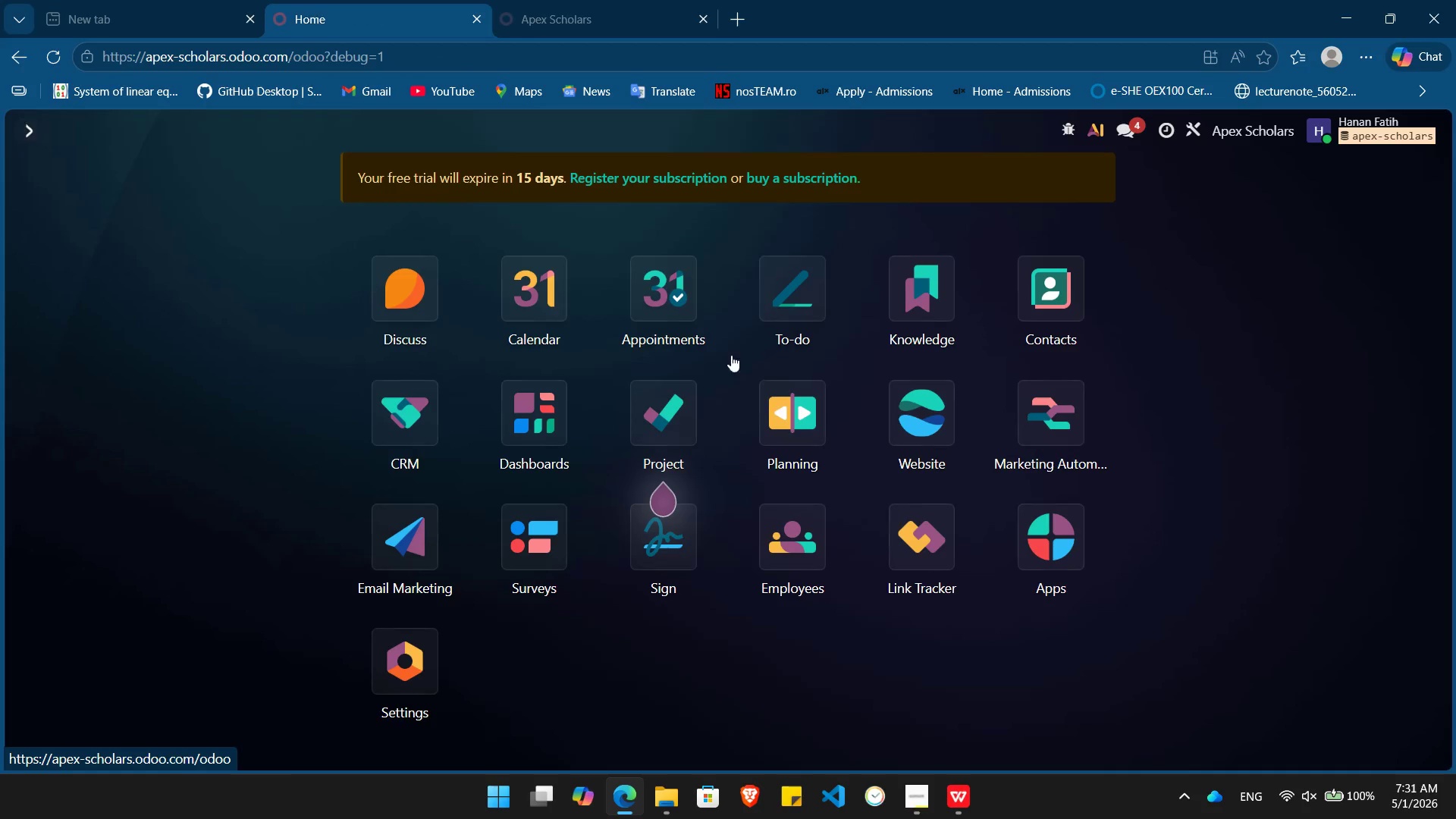 
left_click([926, 425])
 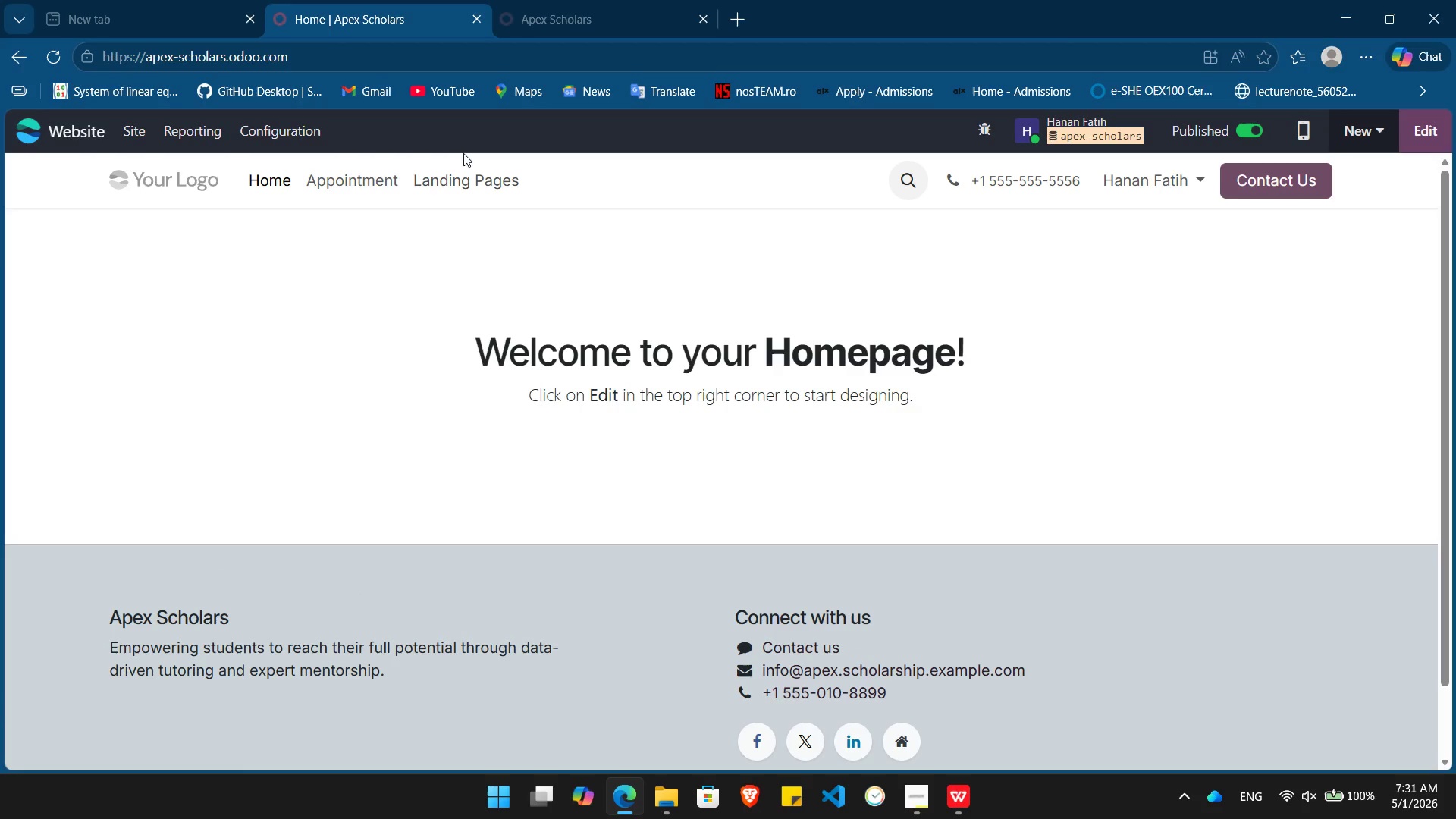 
left_click([469, 168])
 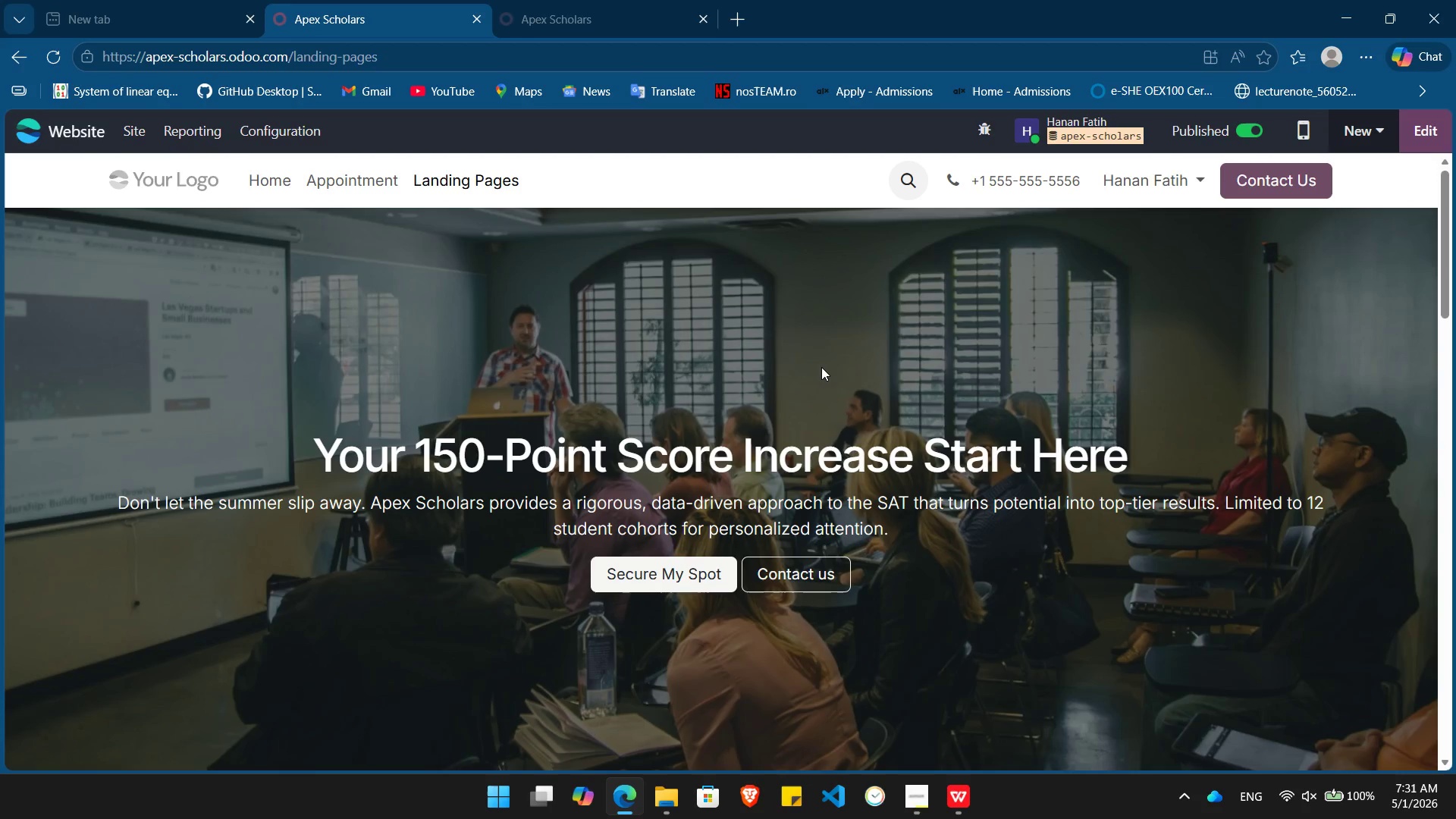 
key(PrintScreen)
 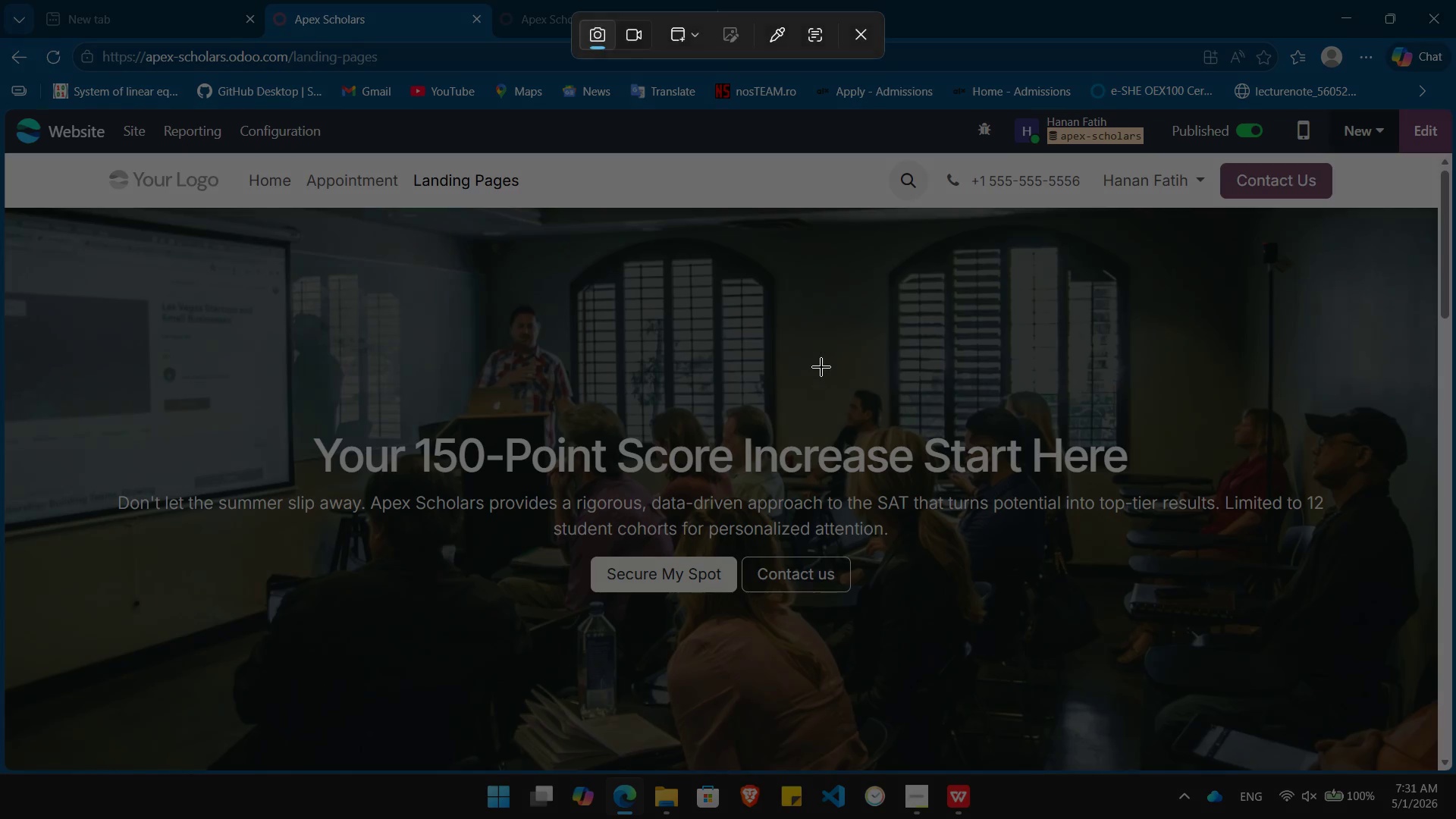 
left_click([821, 367])
 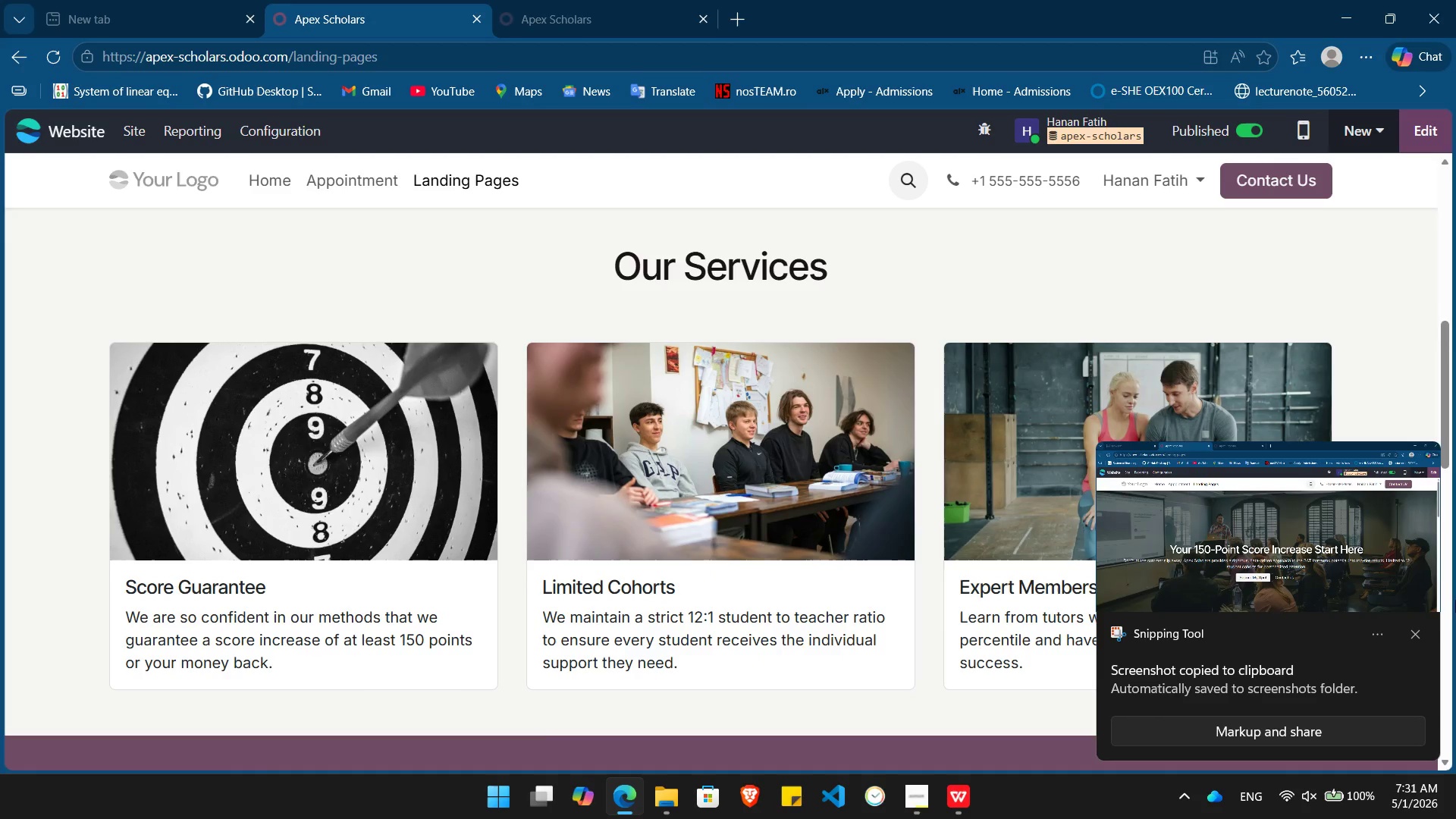 
wait(5.86)
 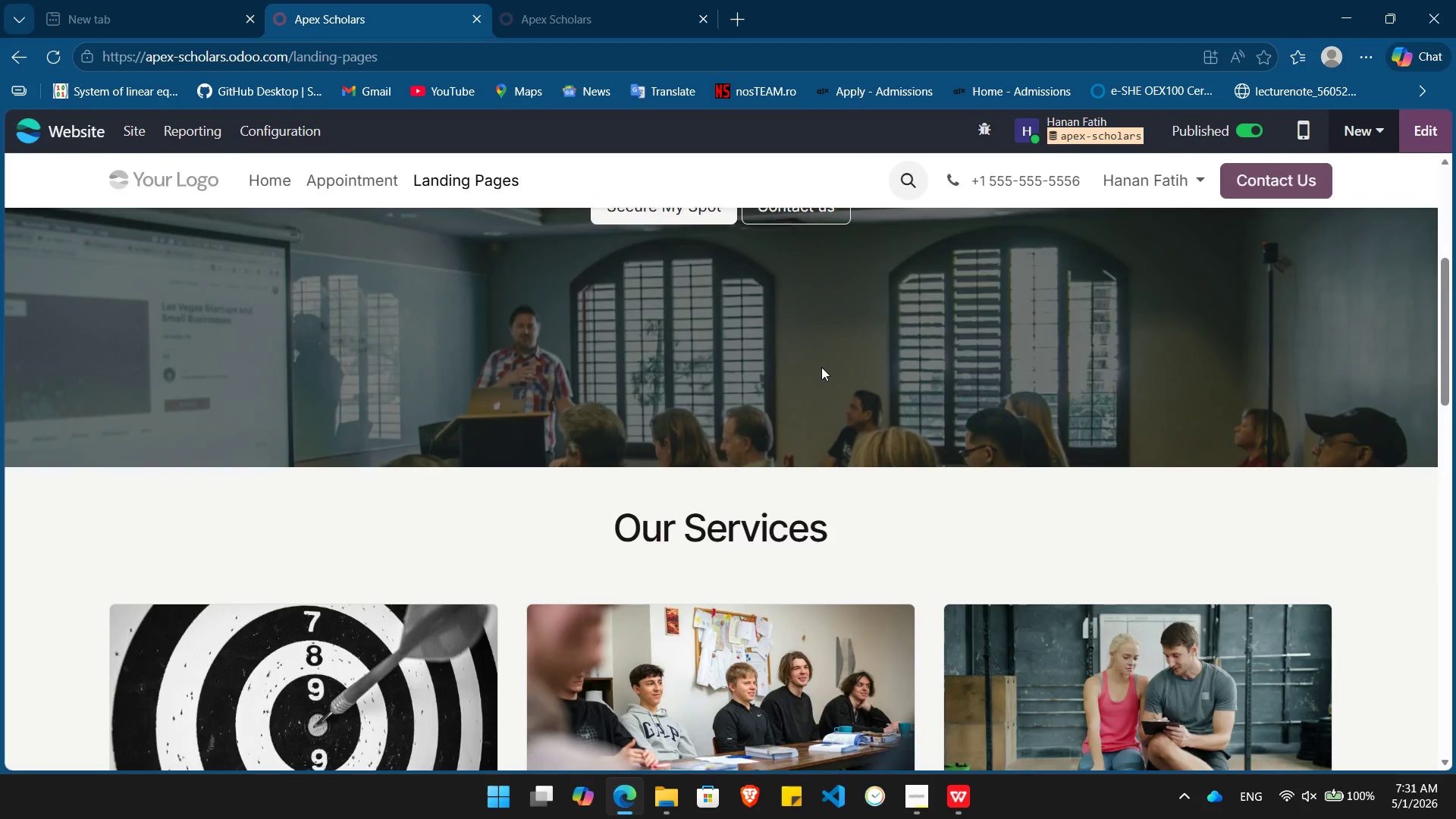 
left_click([1413, 632])
 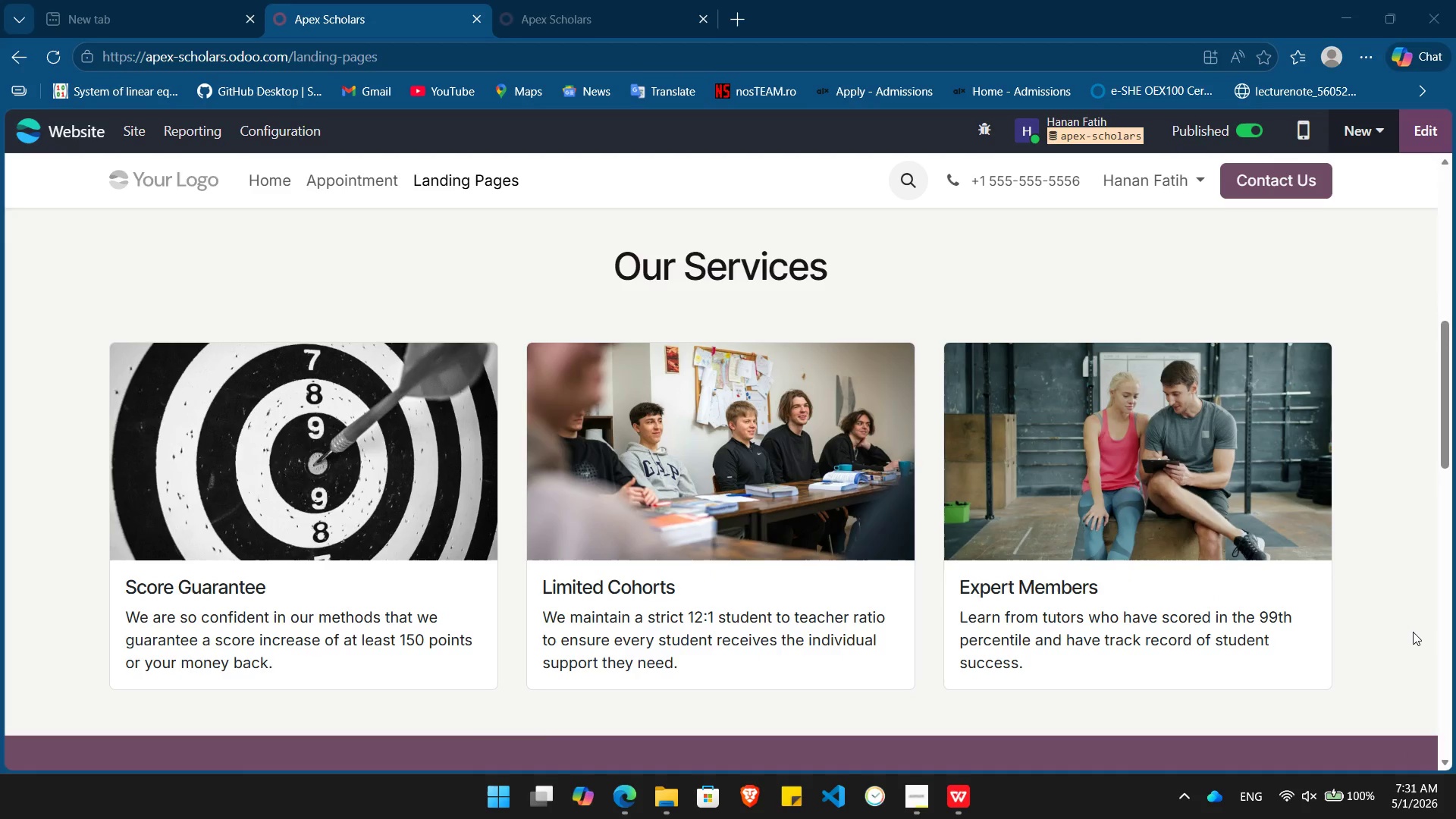 
key(PrintScreen)
 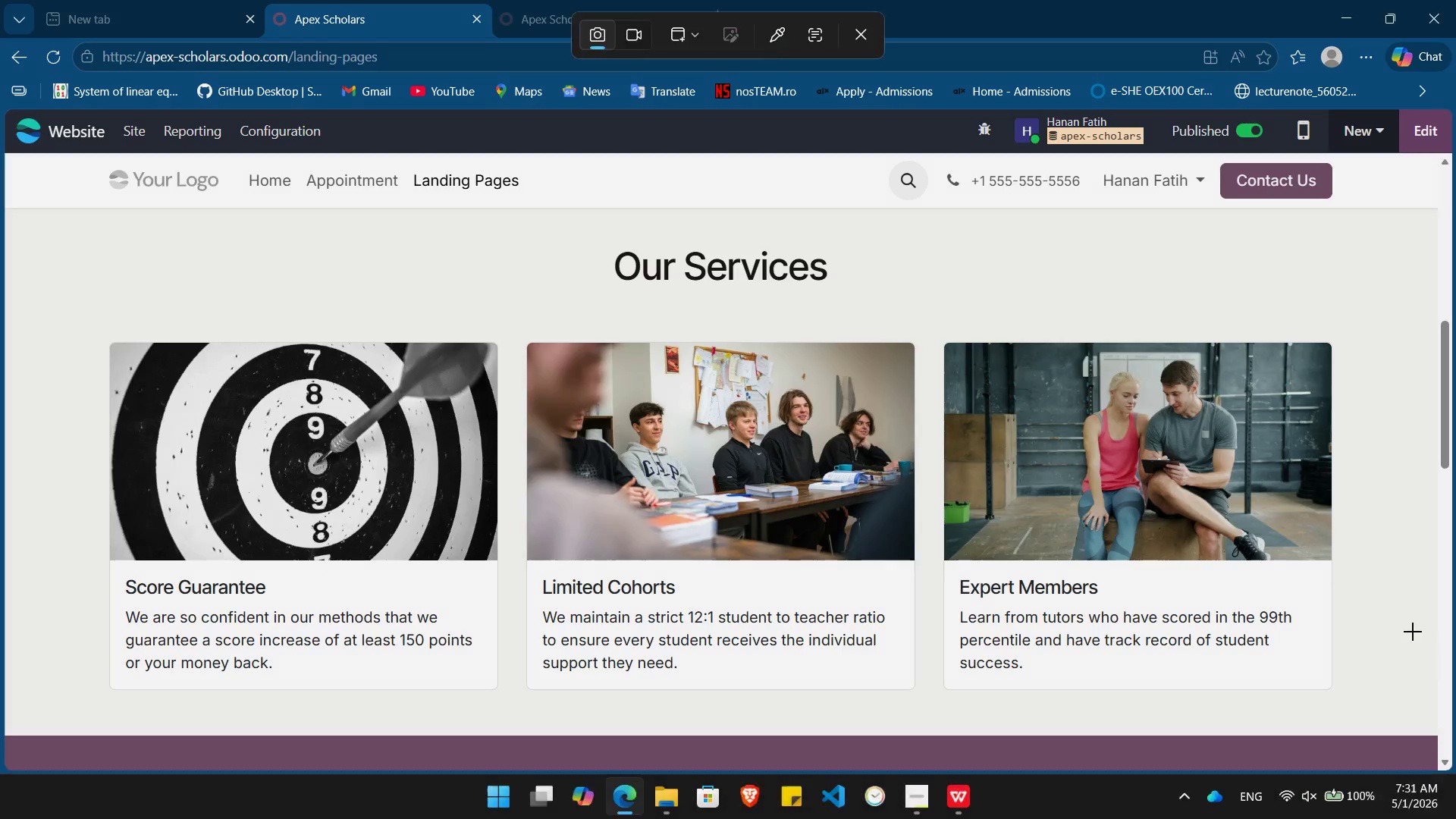 
left_click([1413, 632])
 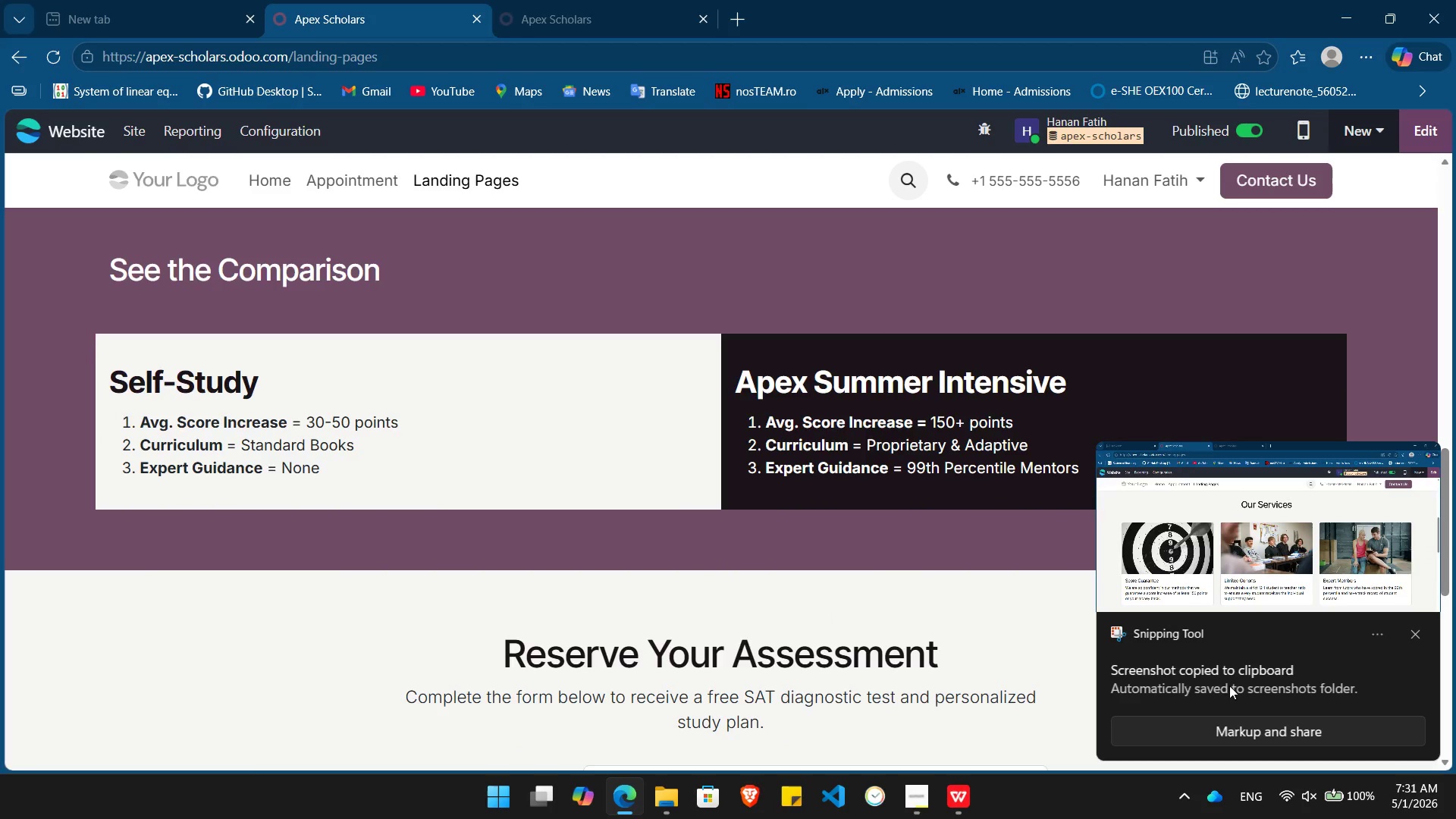 
wait(6.0)
 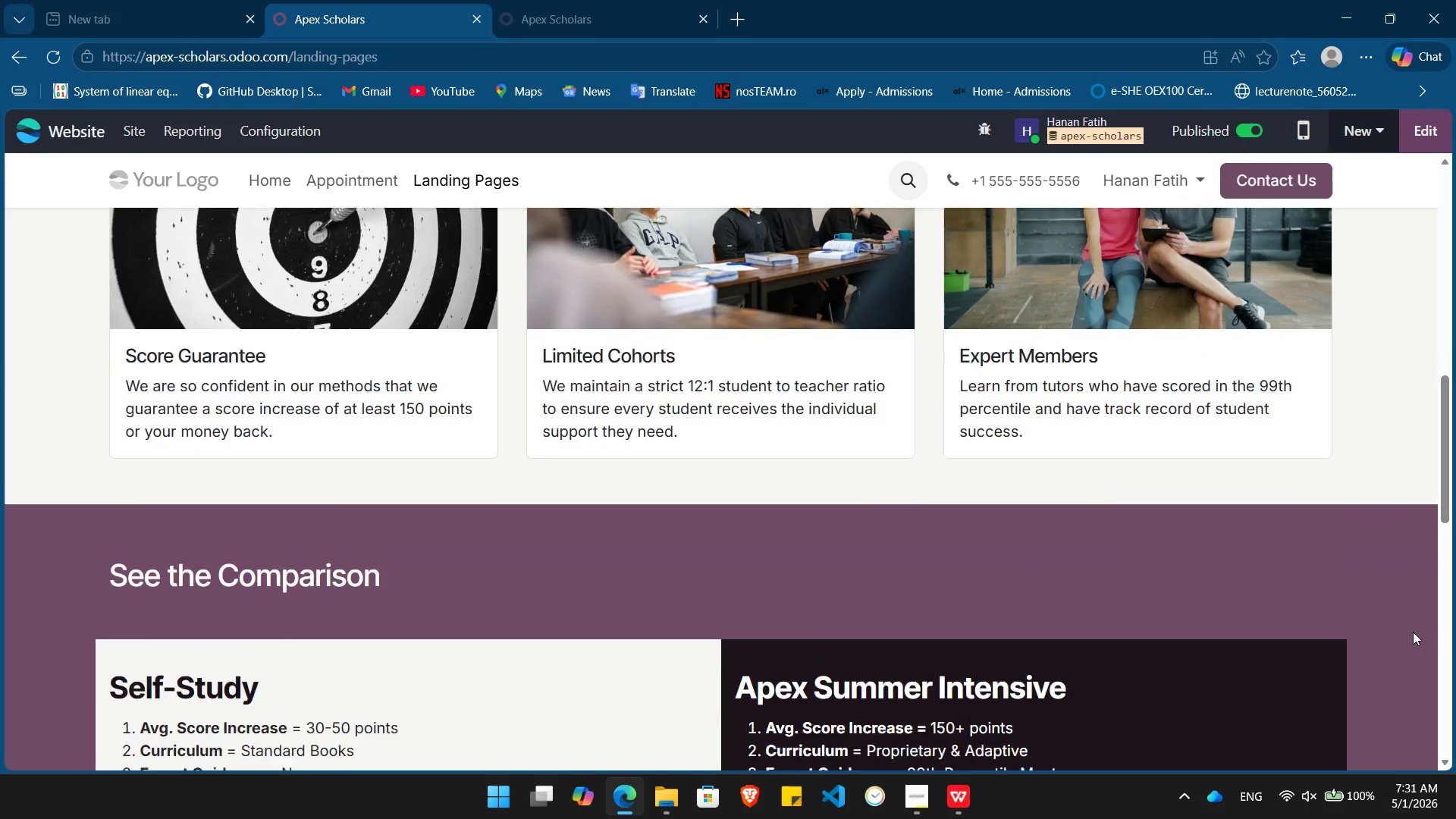 
left_click([1414, 634])
 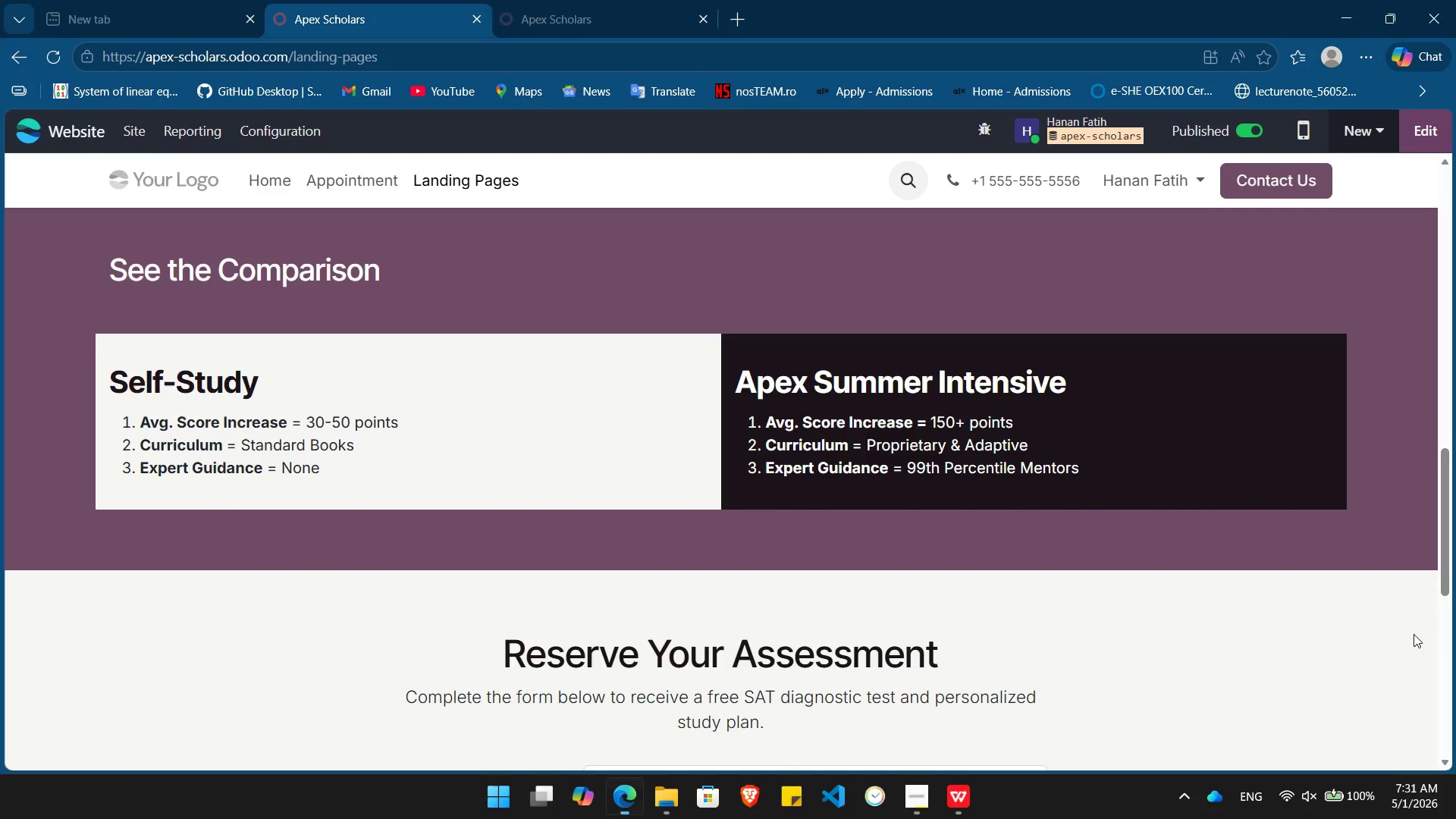 
key(PrintScreen)
 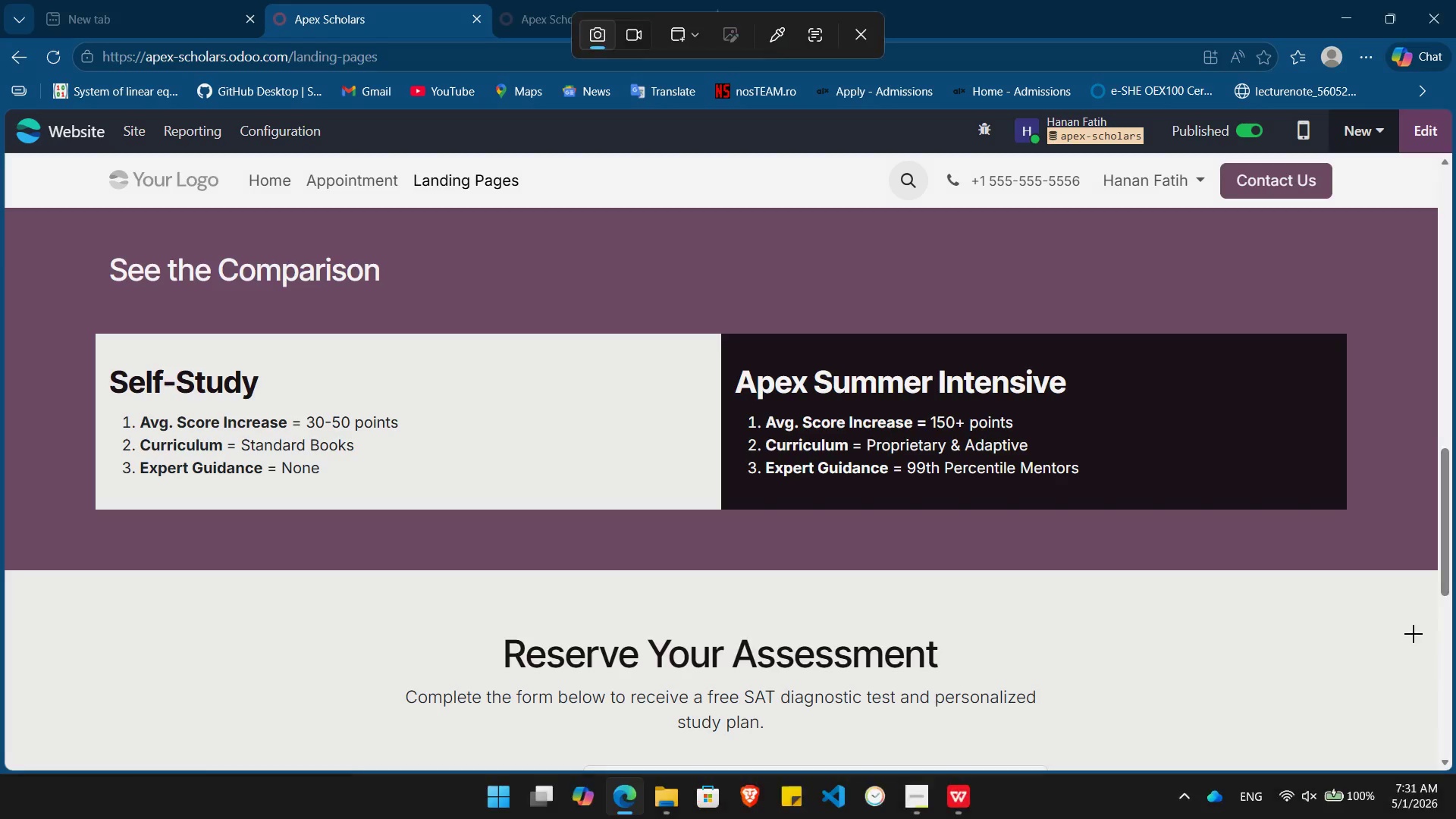 
left_click([1414, 634])
 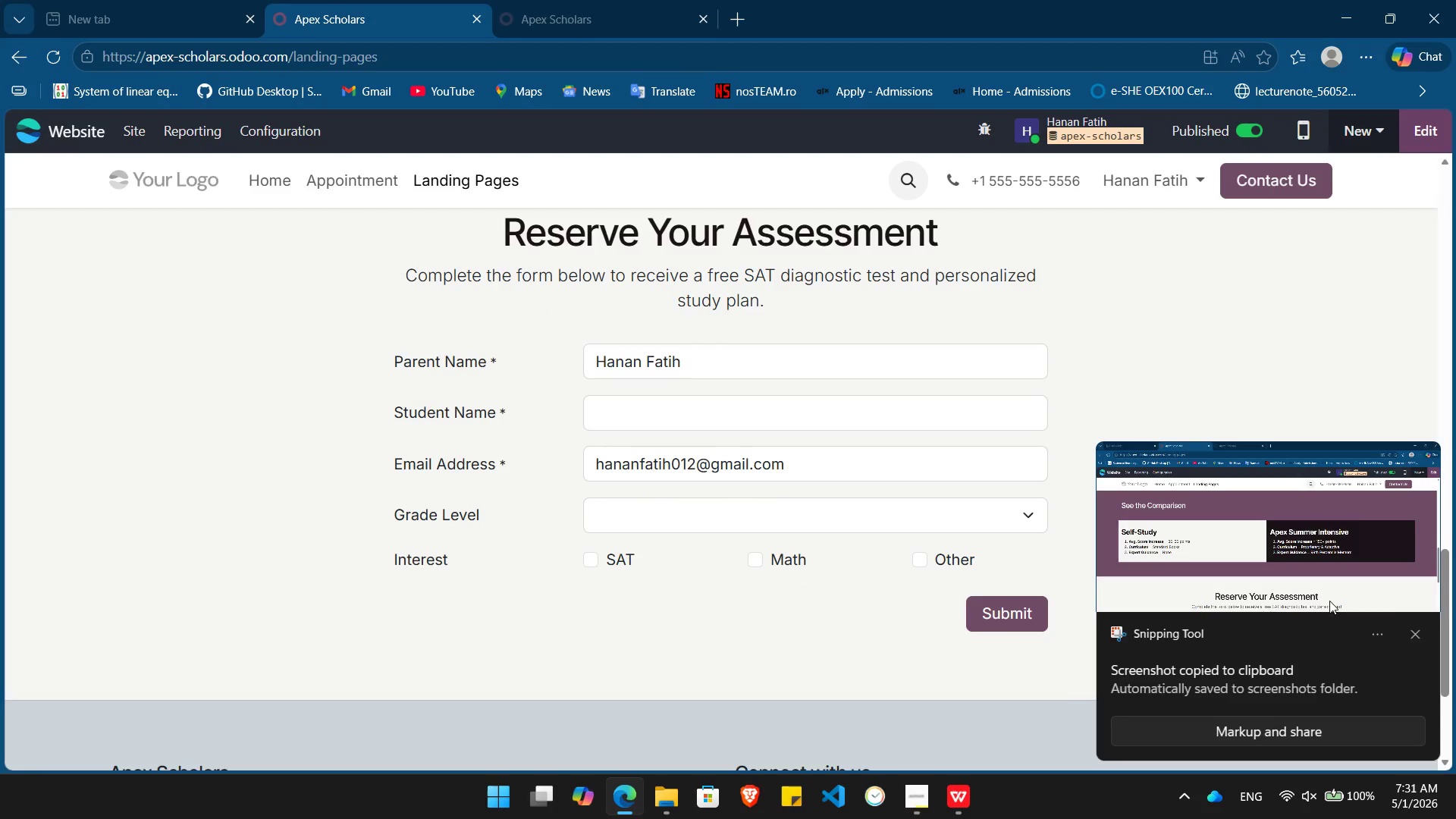 
wait(5.77)
 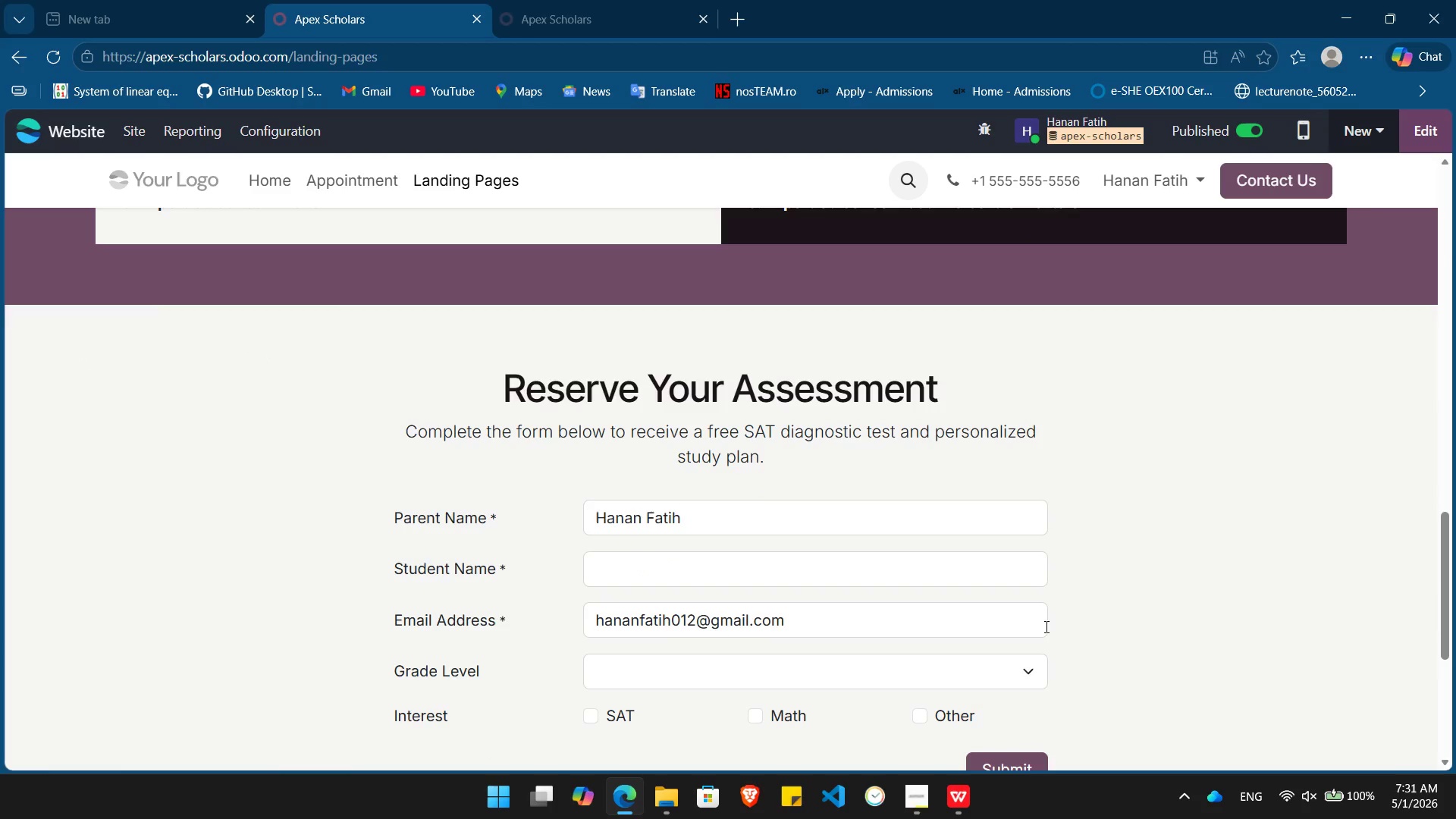 
left_click([1416, 634])
 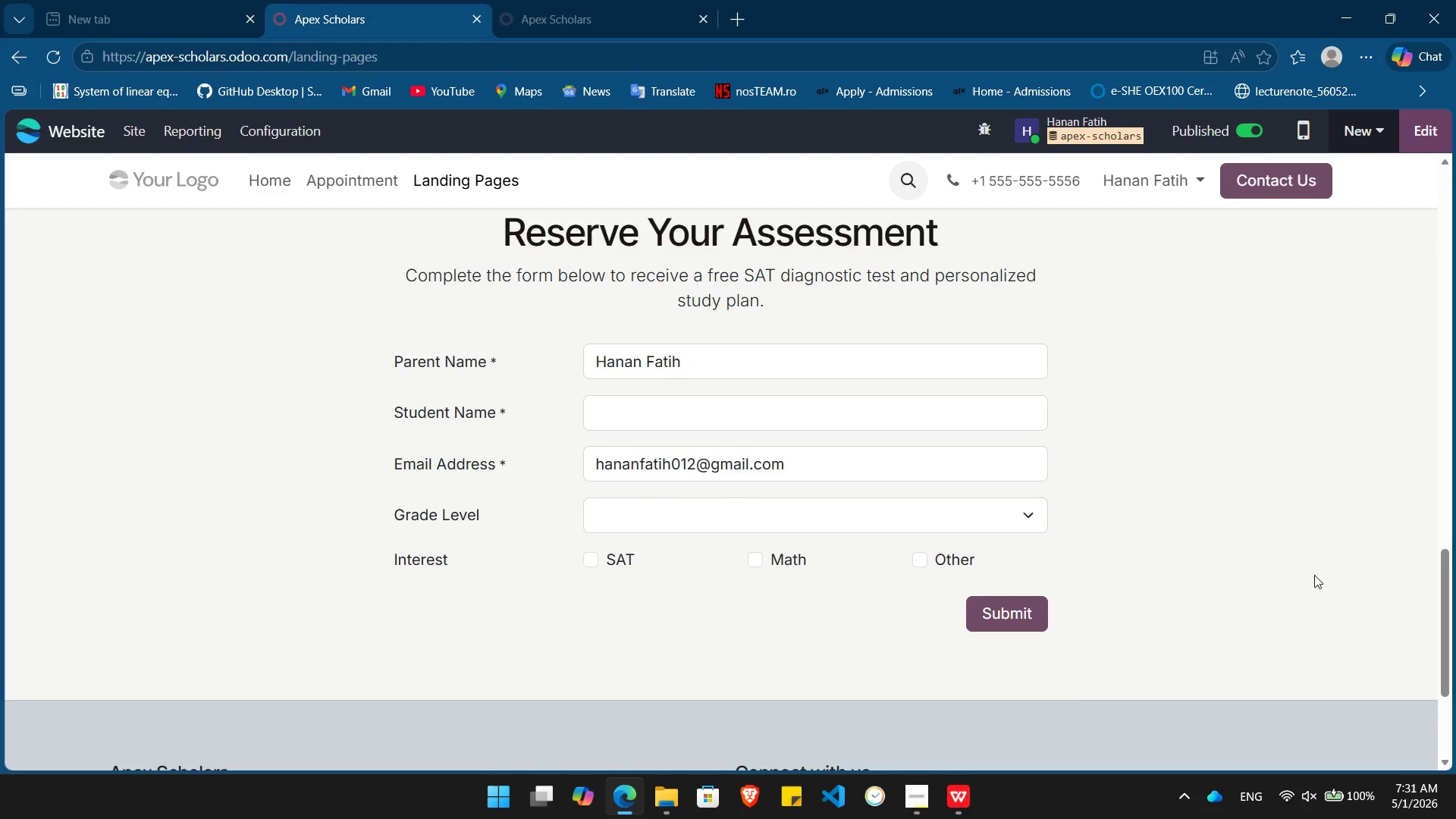 
key(PrintScreen)
 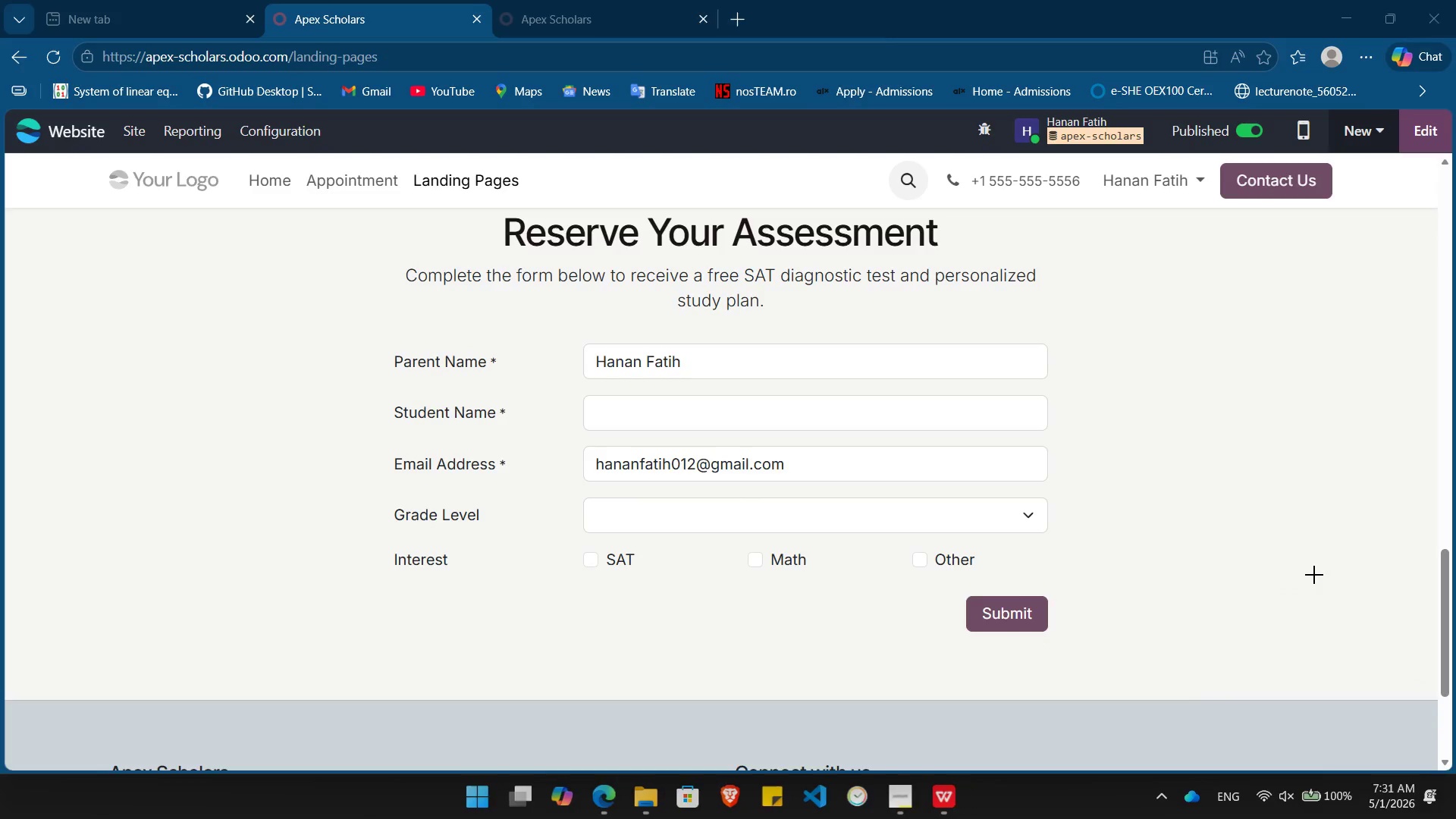 
left_click([1314, 575])
 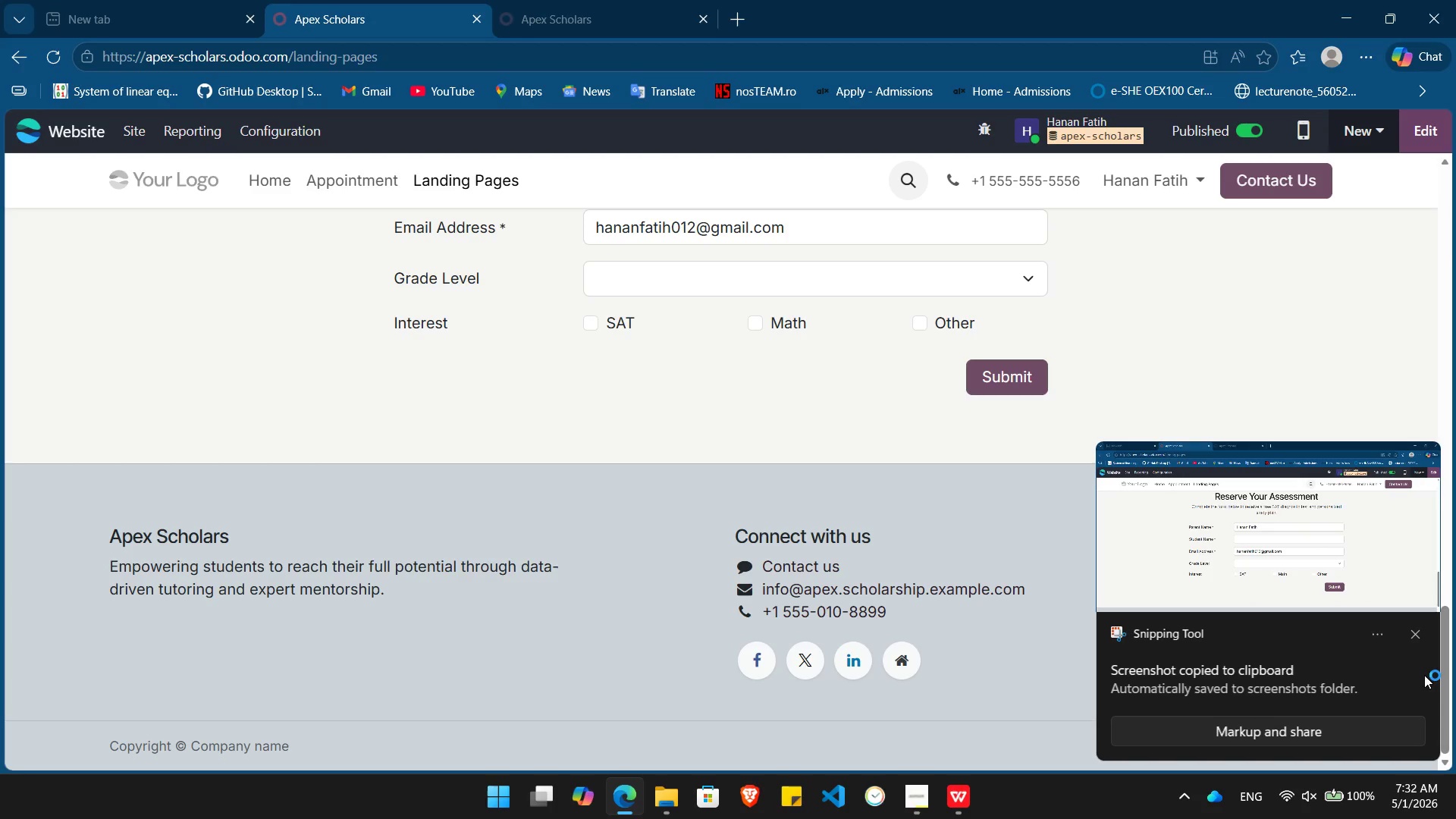 
left_click([1415, 635])
 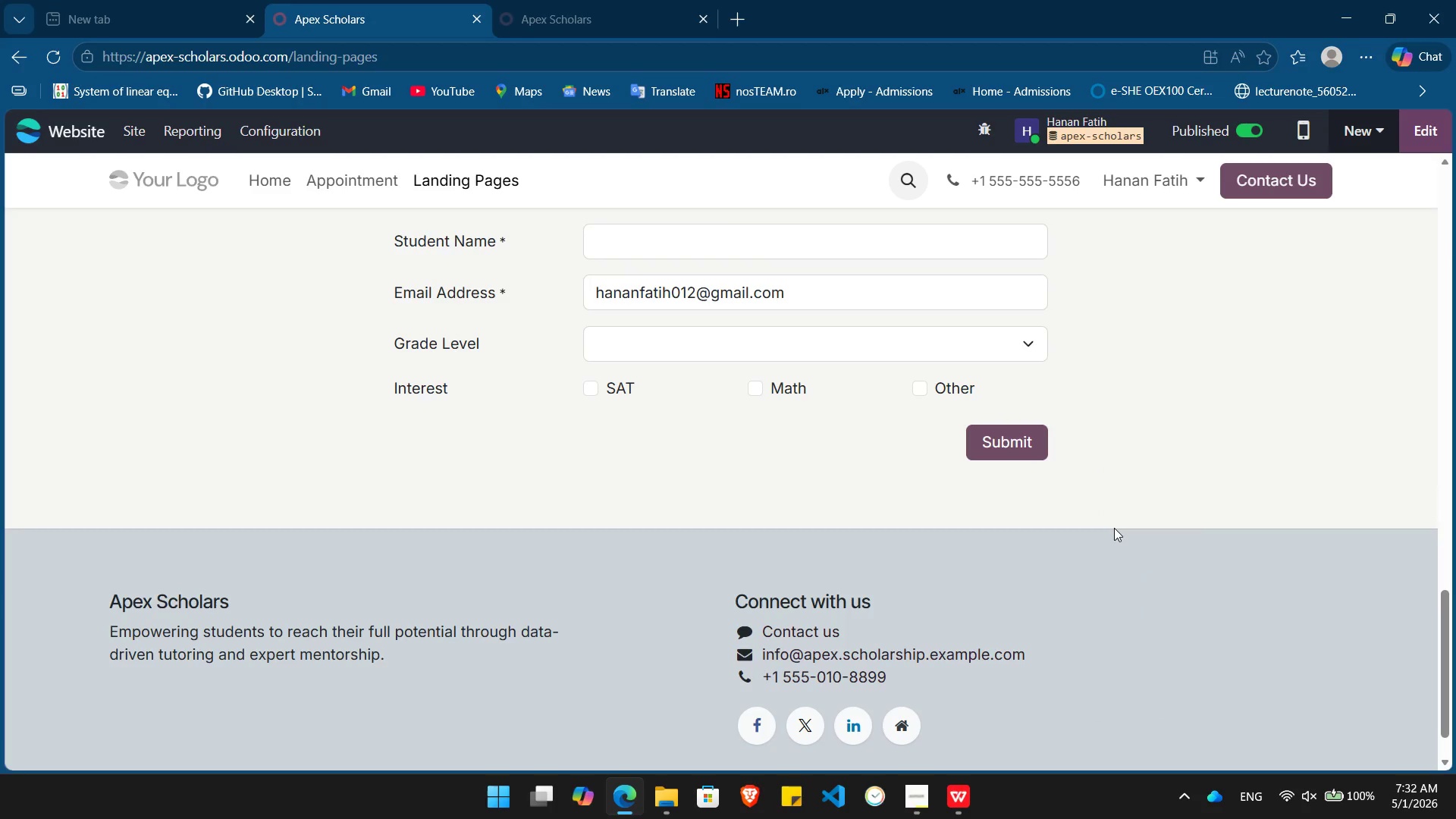 
key(PrintScreen)
 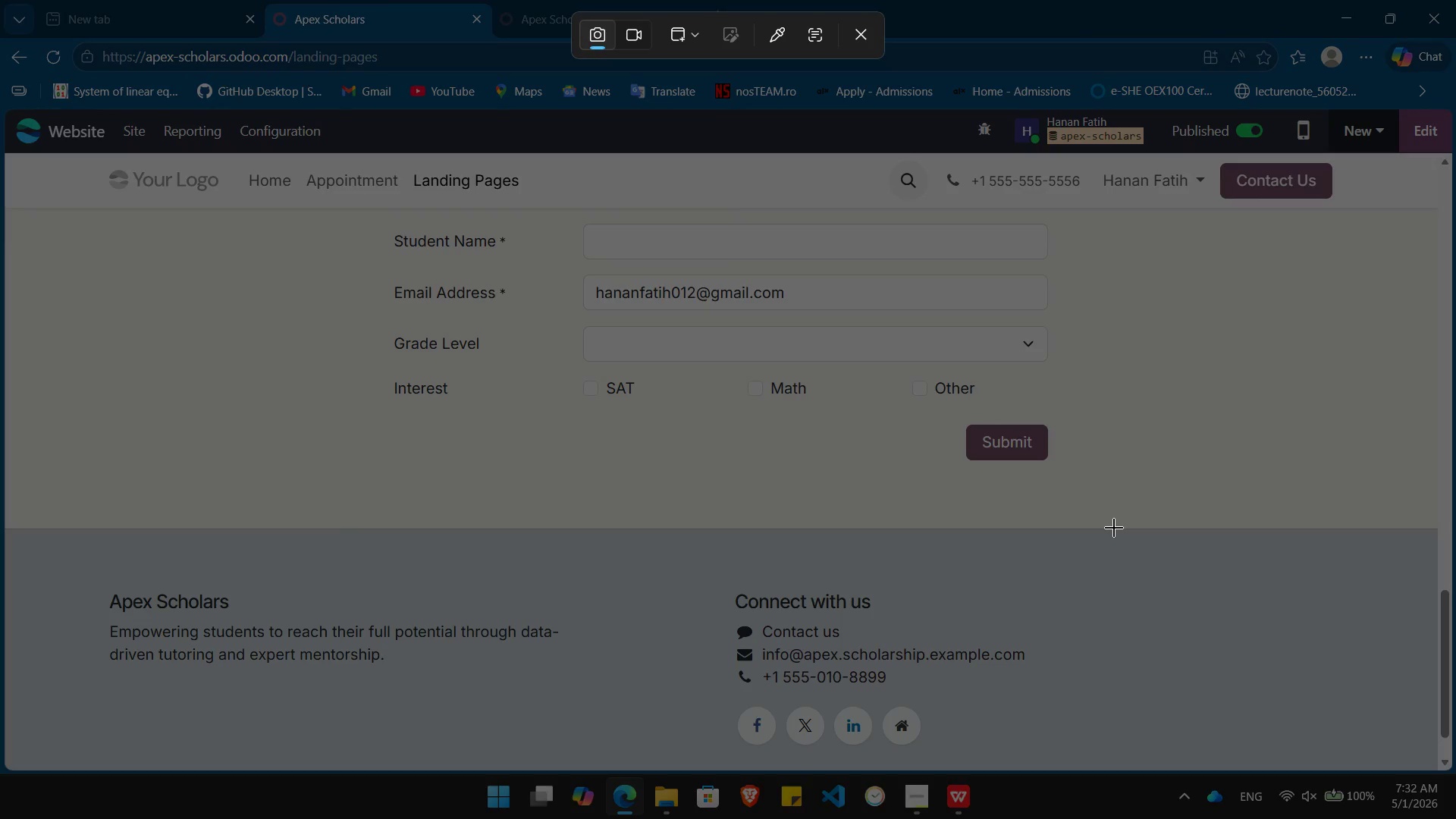 
left_click([1114, 528])
 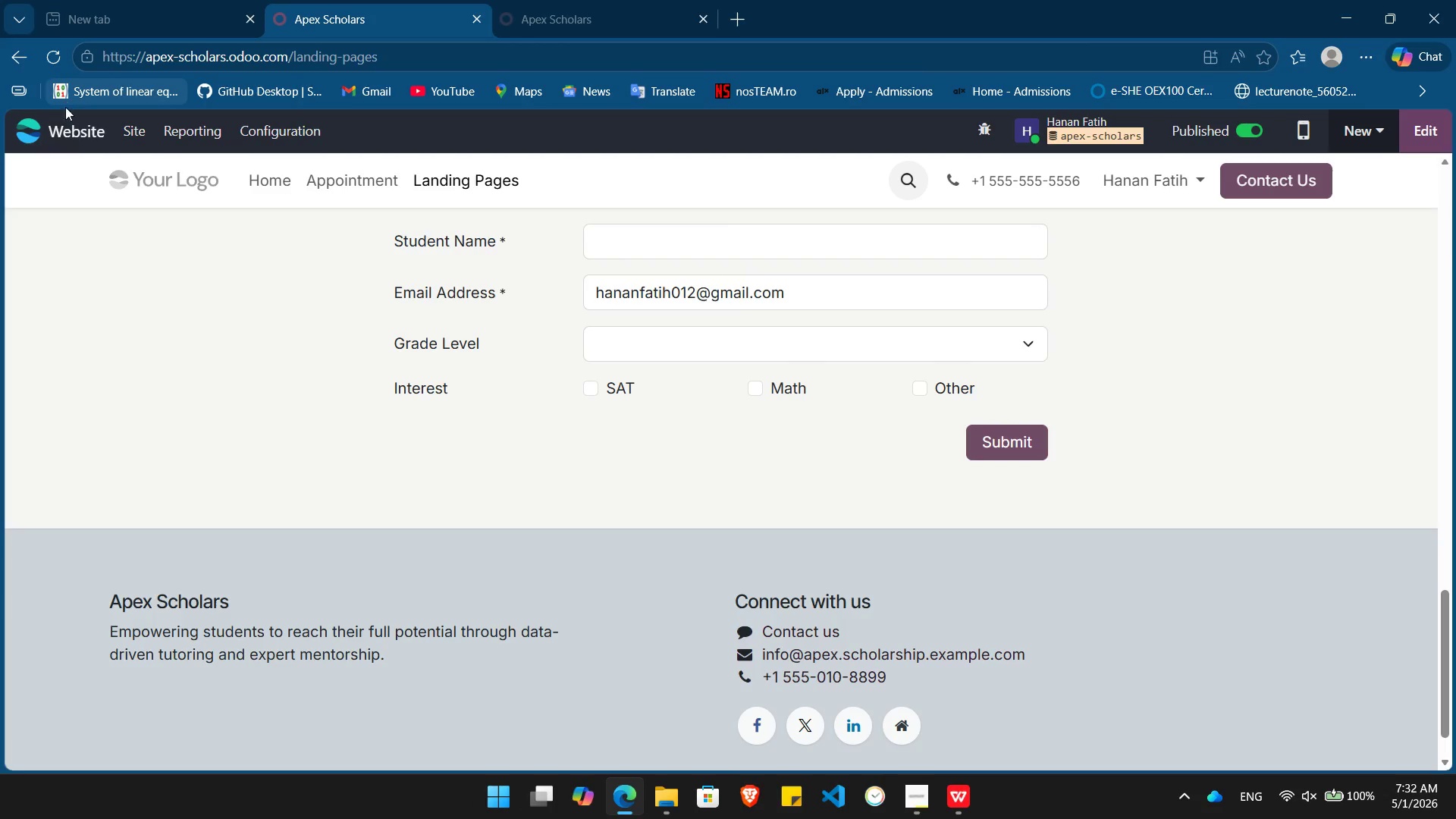 
left_click([64, 130])
 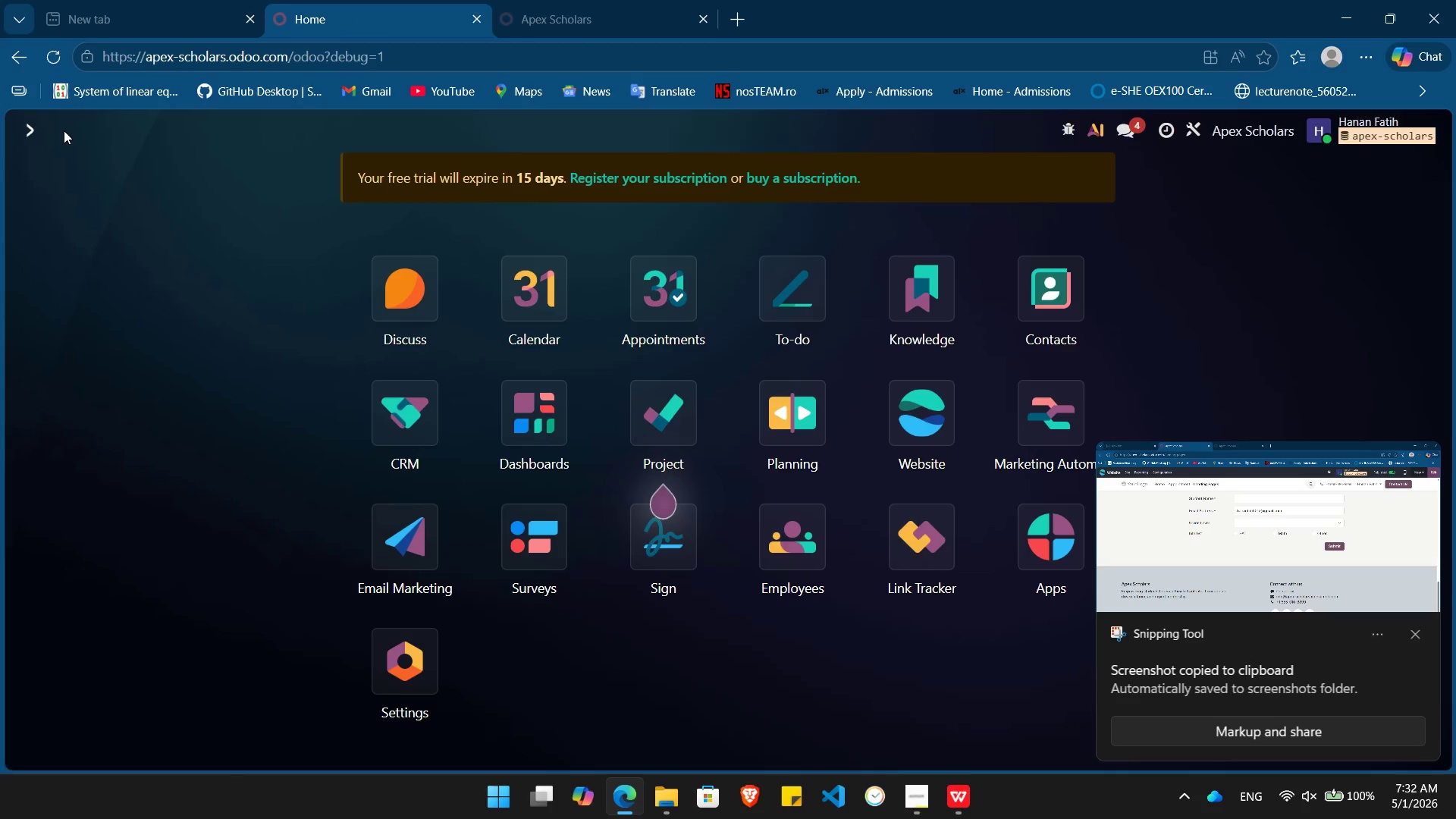 
key(Alt+Tab)